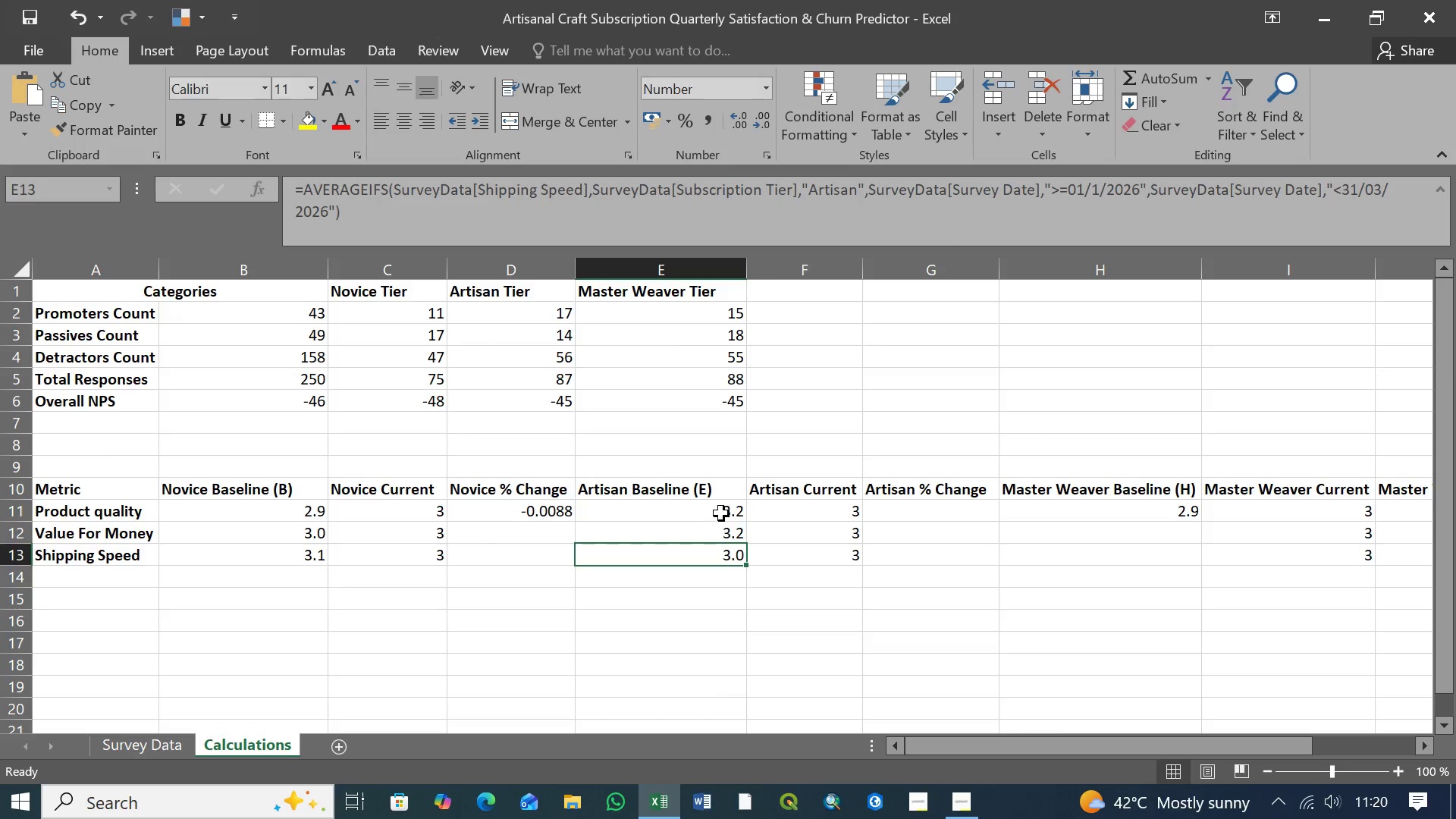 
left_click([722, 510])
 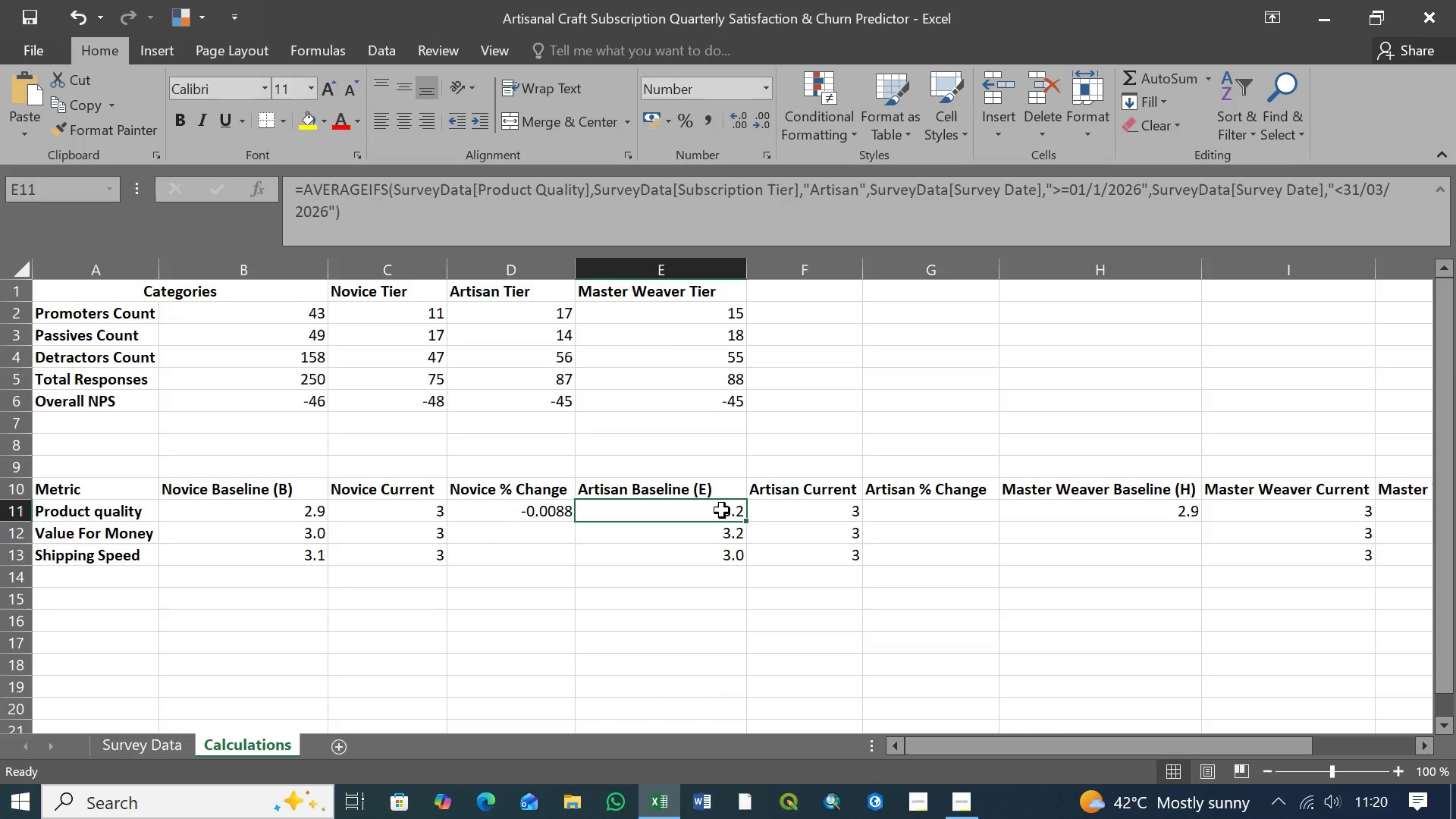 
key(Control+C)
 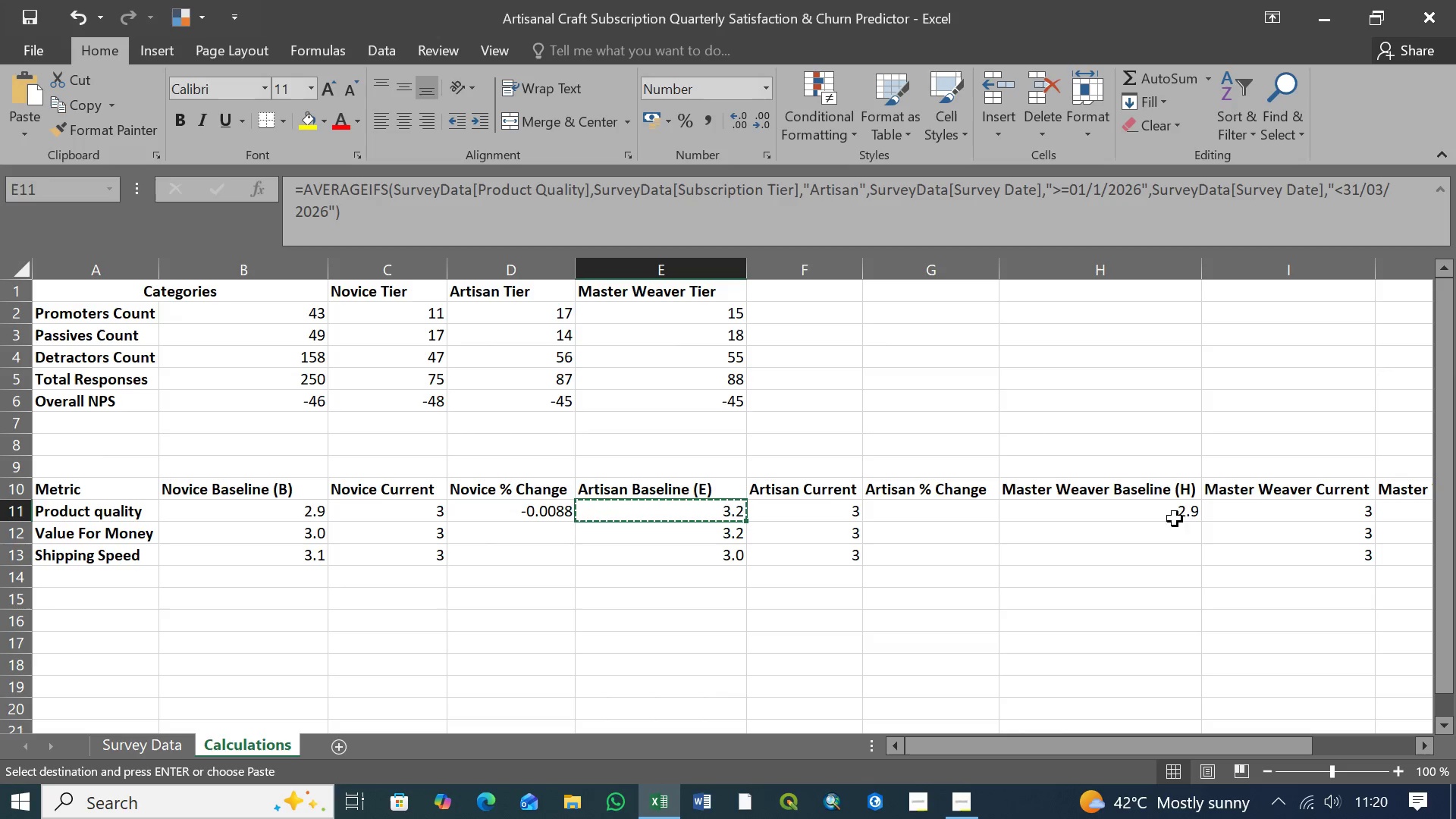 
left_click([1166, 513])
 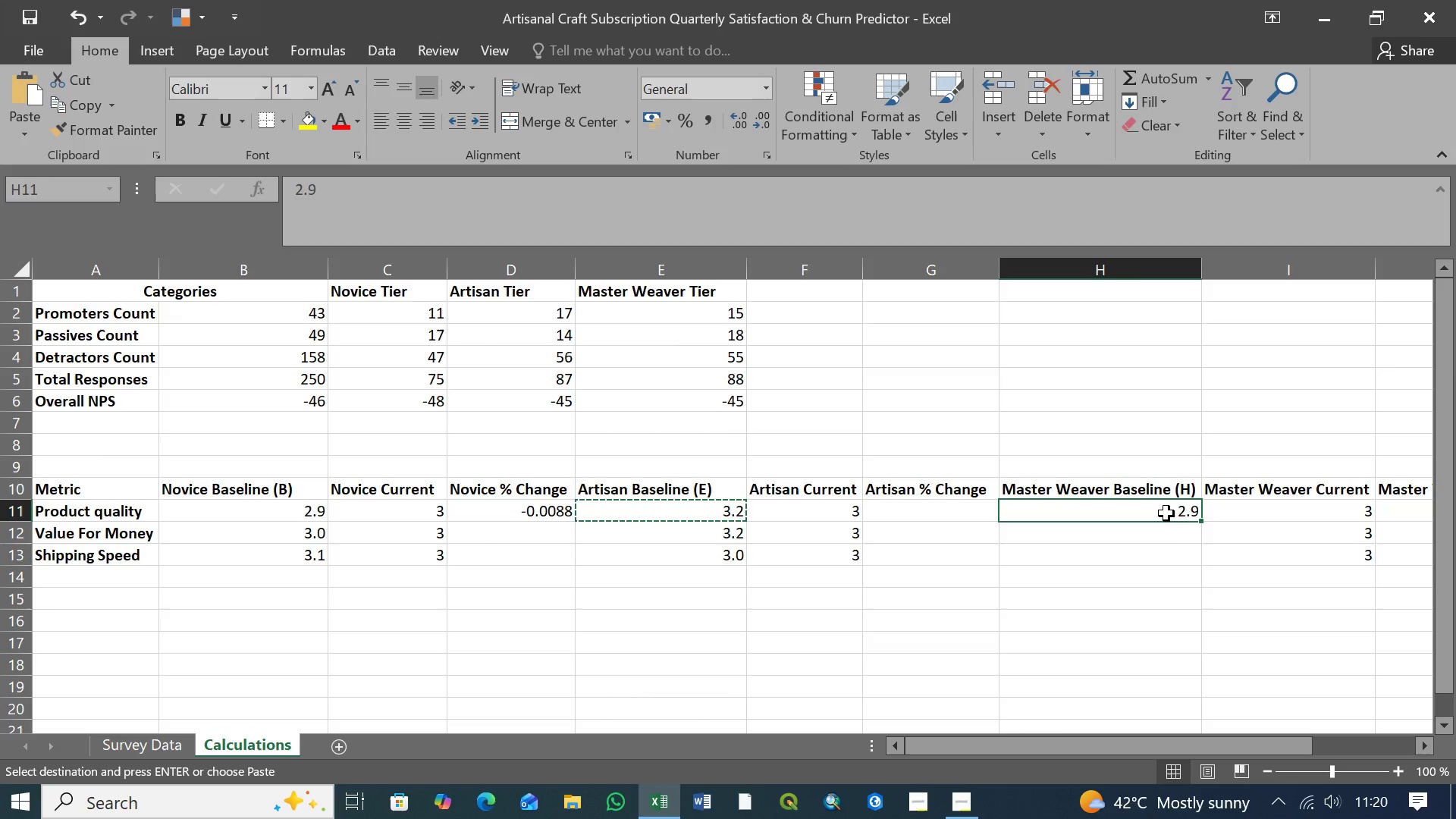 
key(Control+V)
 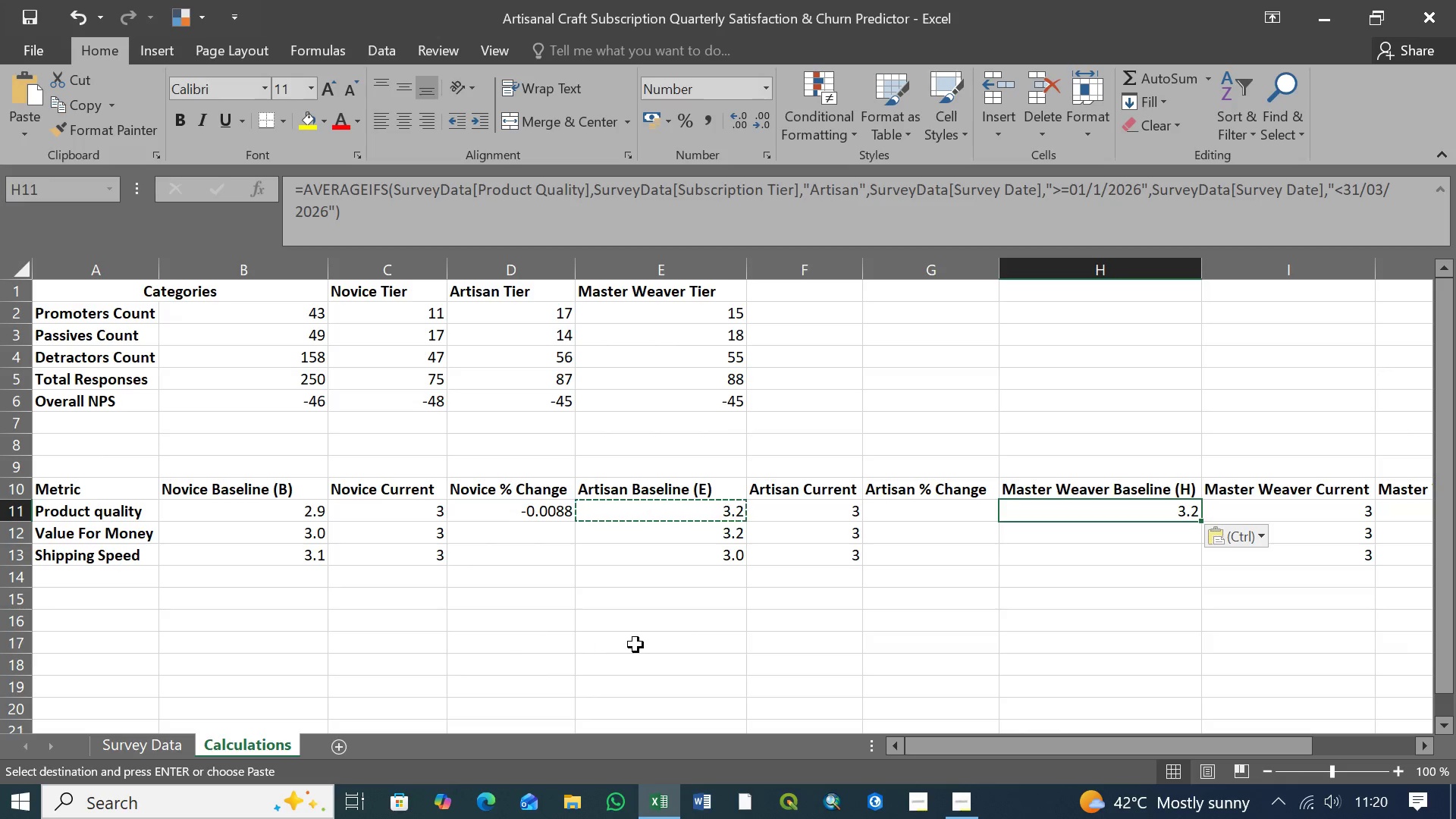 
key(Enter)
 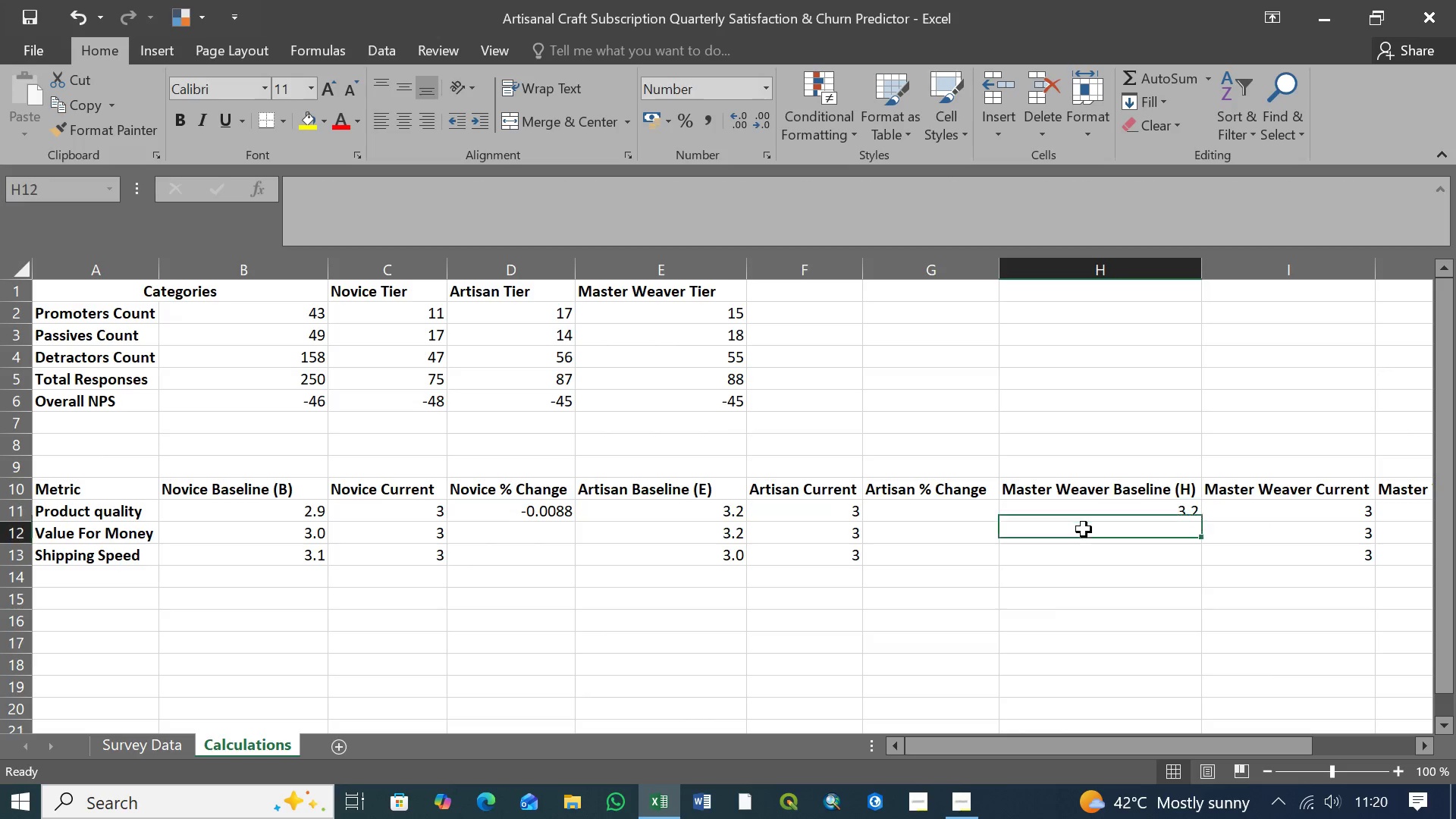 
double_click([1104, 510])
 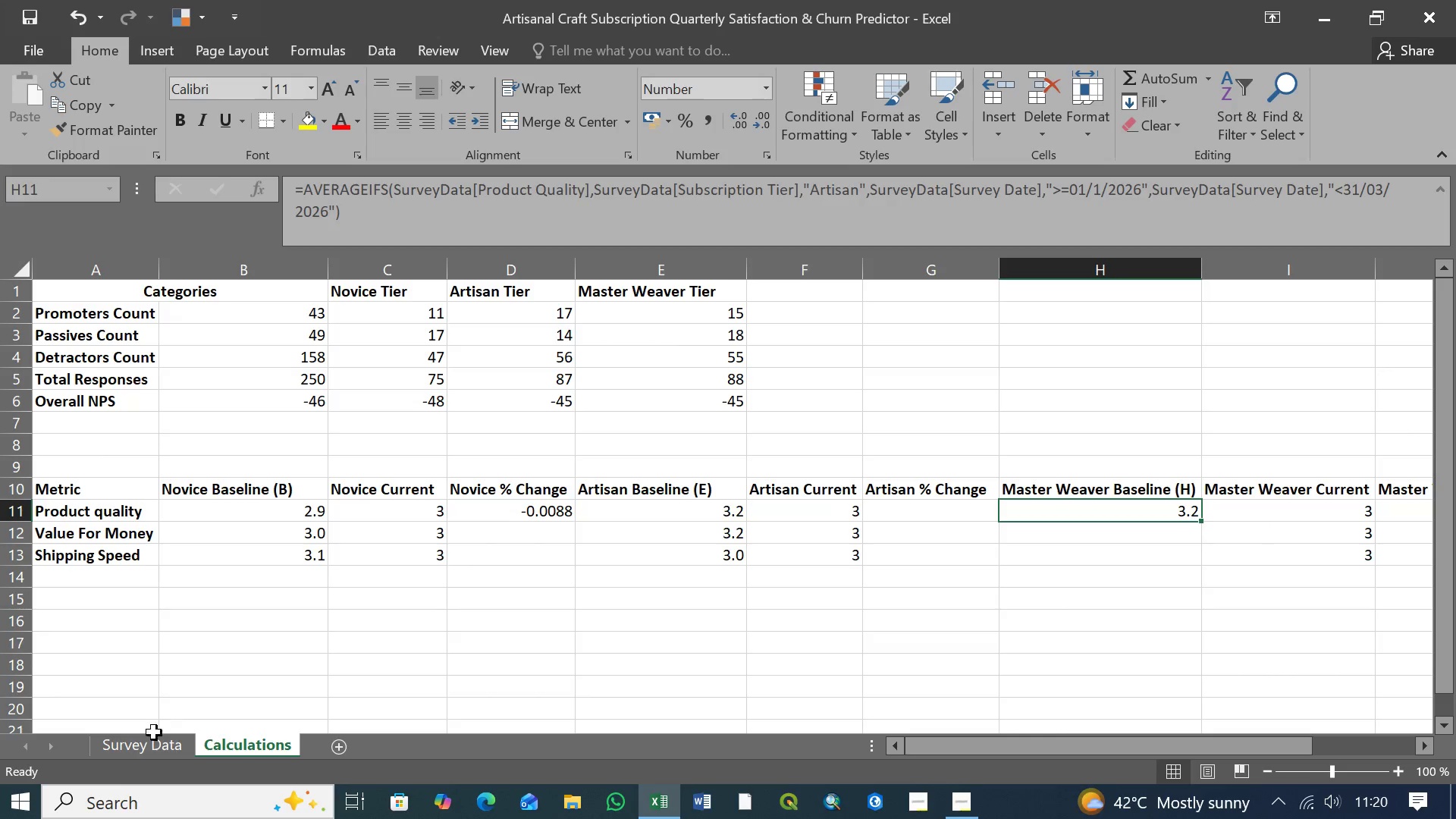 
left_click([152, 744])
 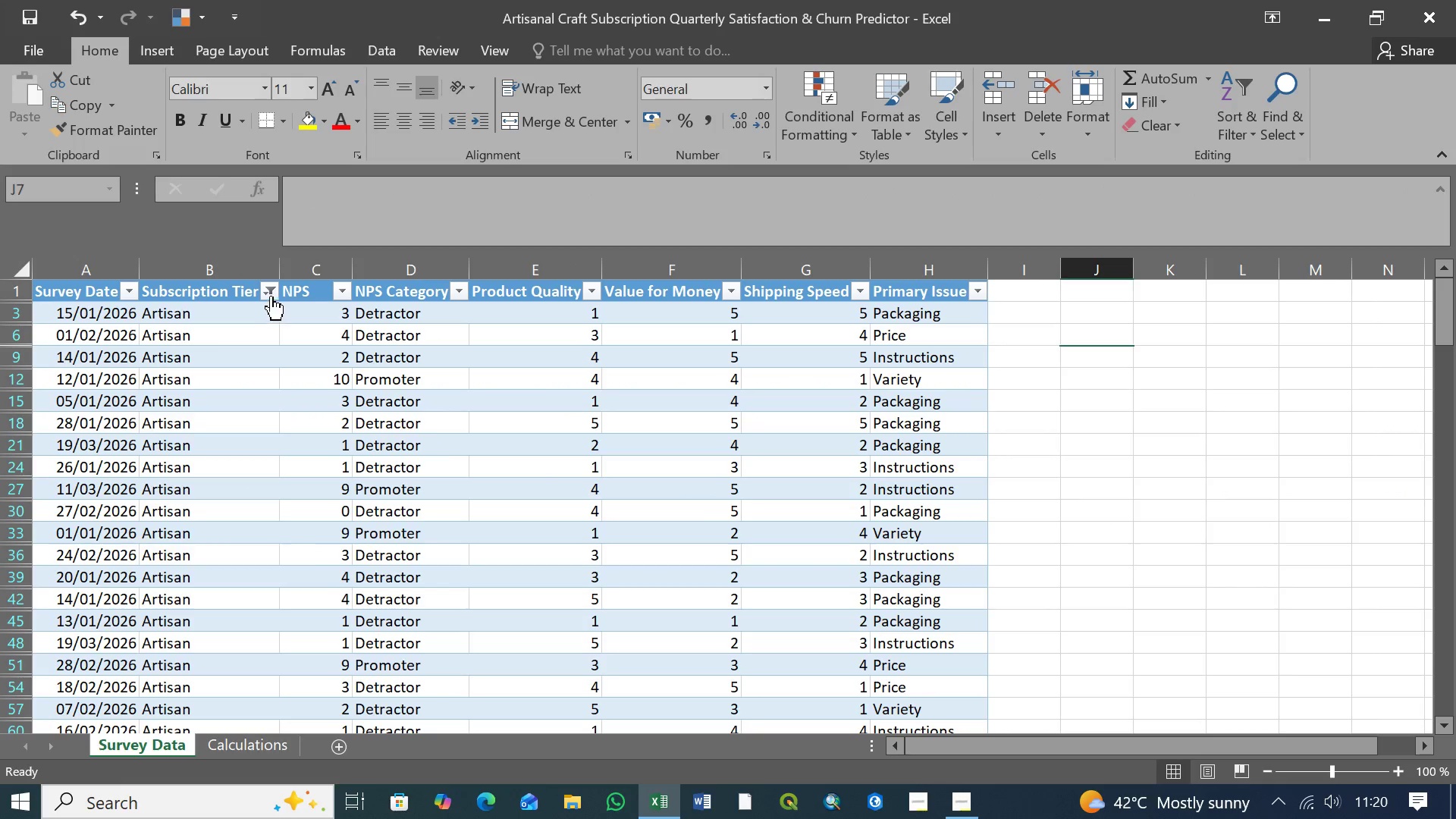 
left_click([268, 291])
 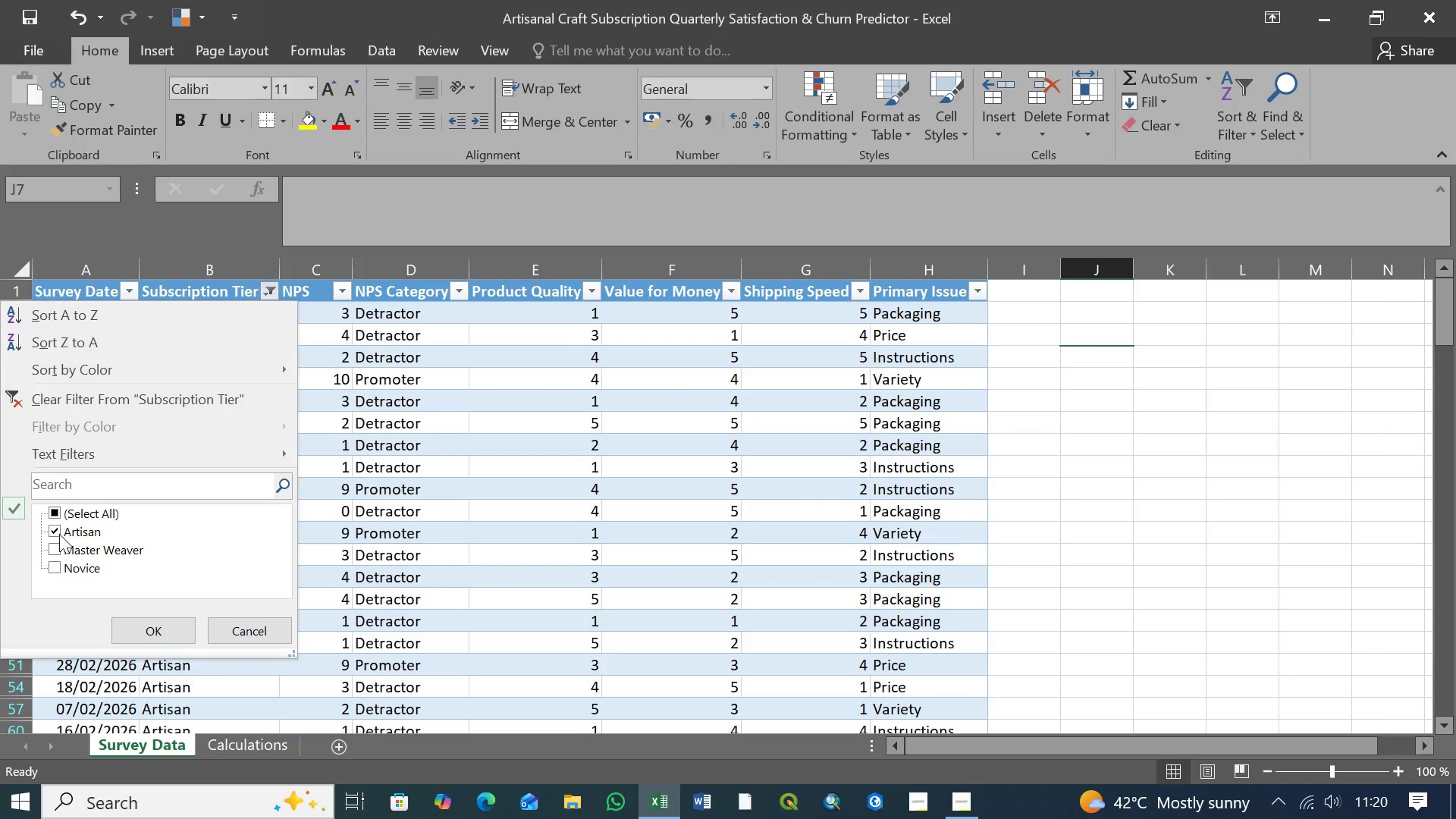 
left_click([55, 528])
 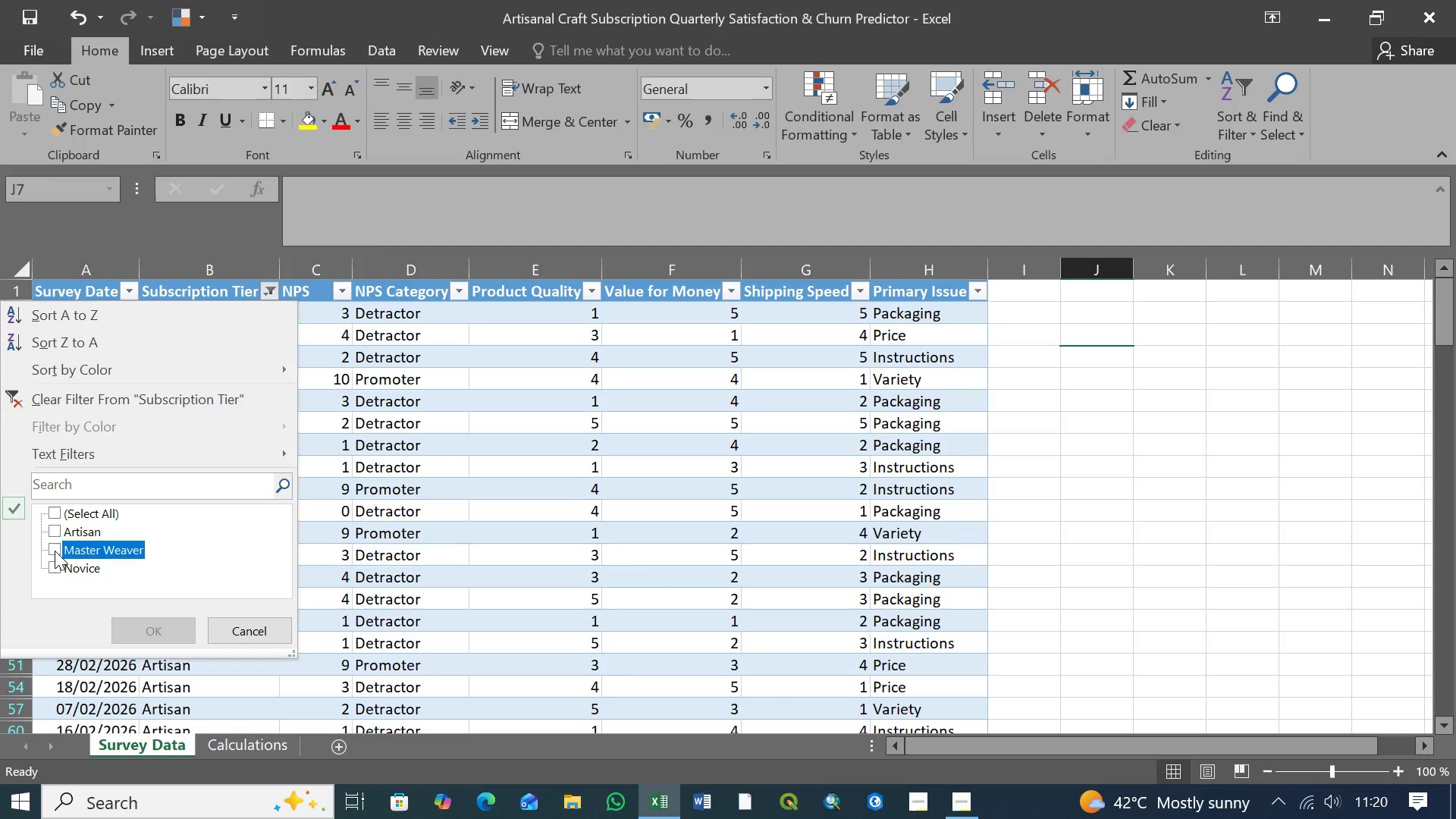 
double_click([55, 551])
 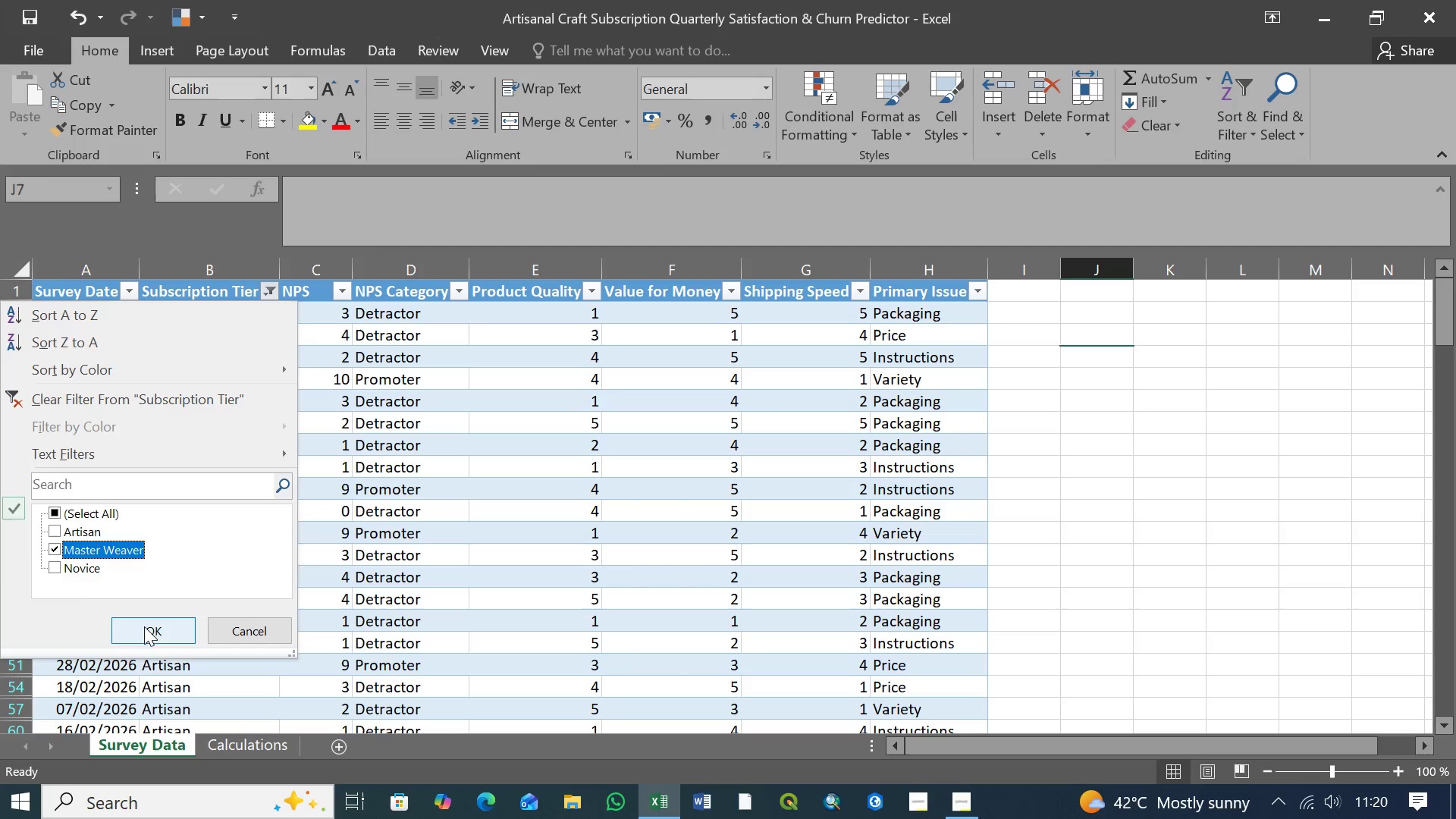 
left_click([146, 629])
 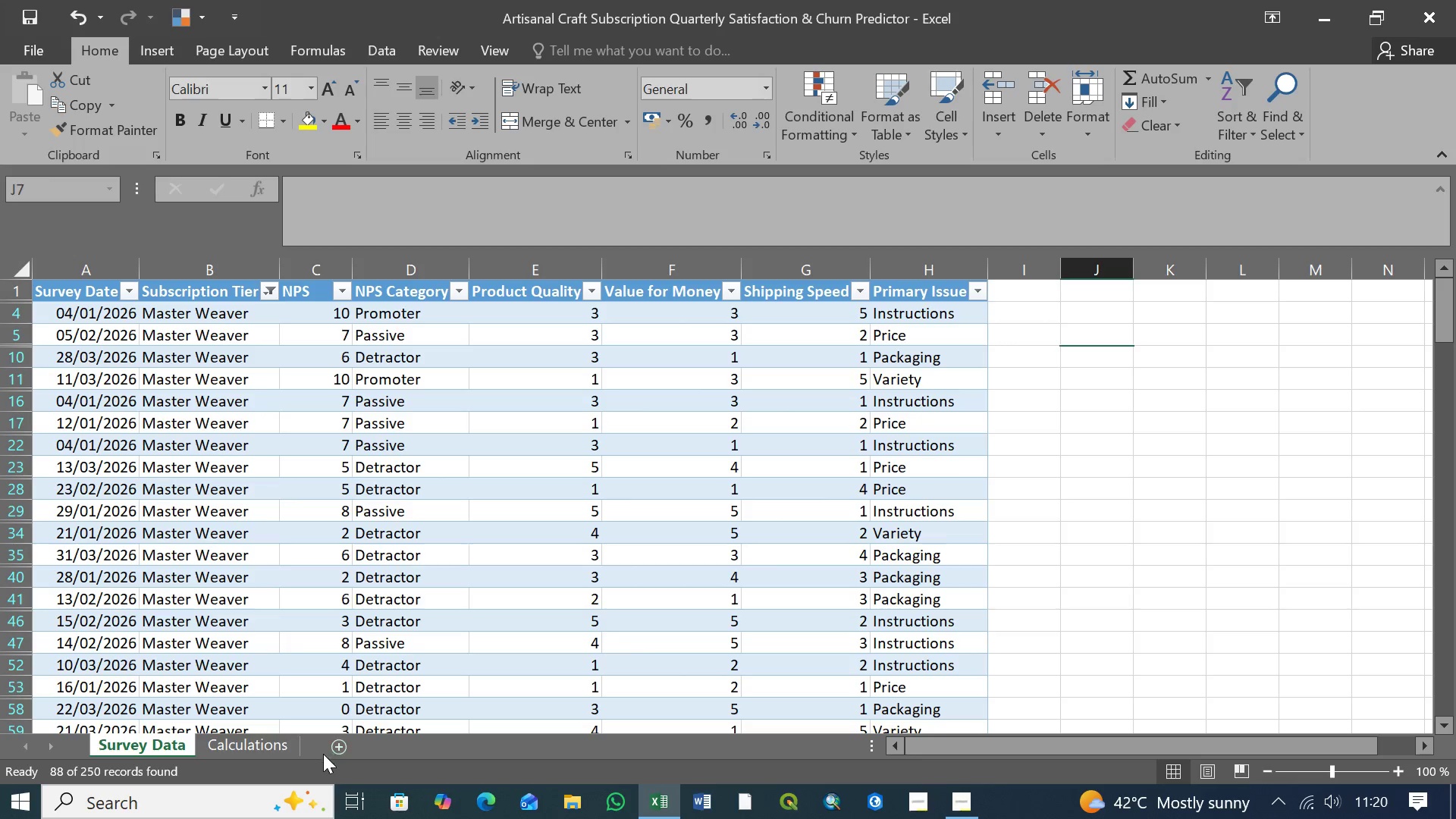 
left_click([259, 746])
 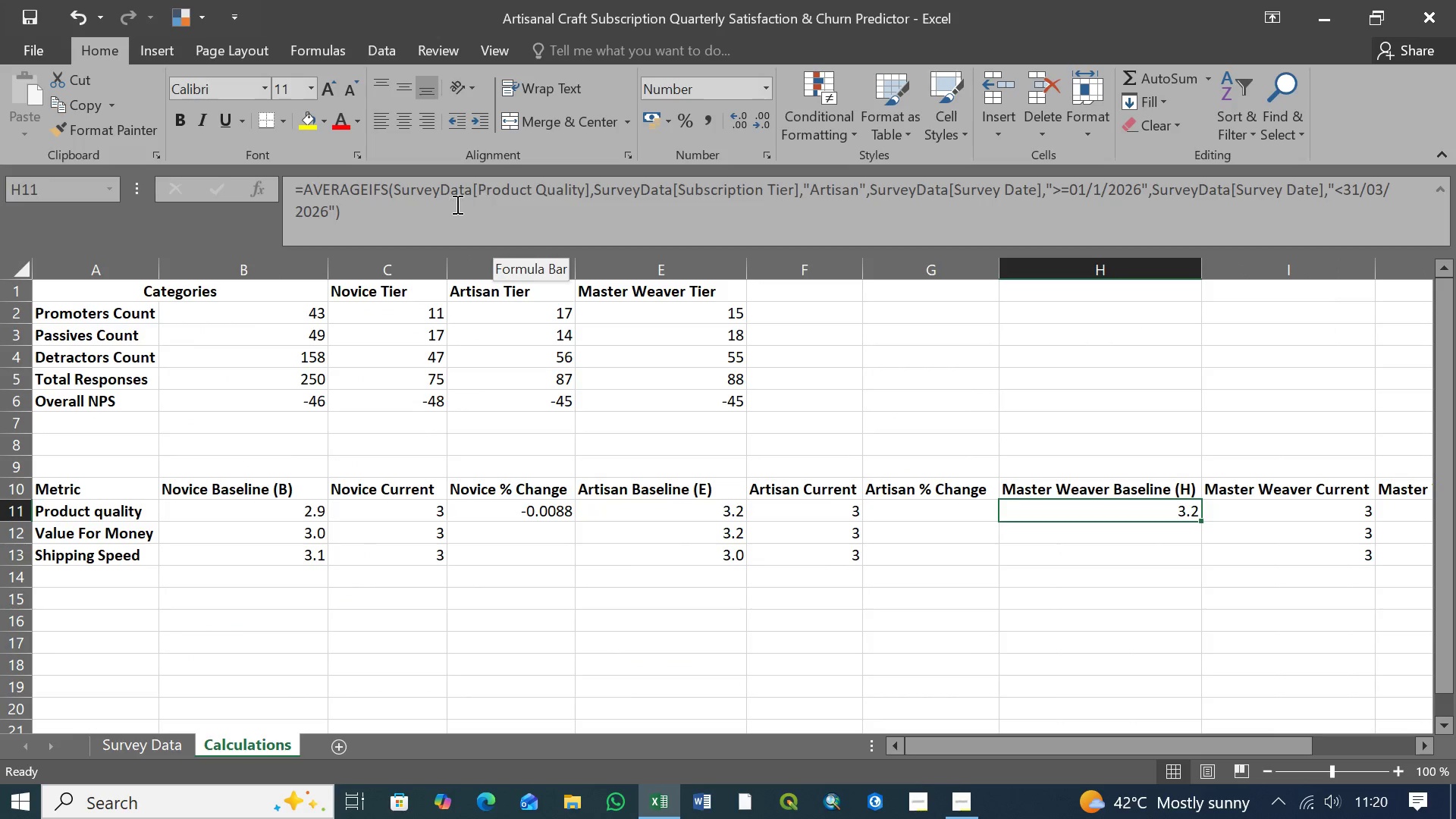 
wait(8.11)
 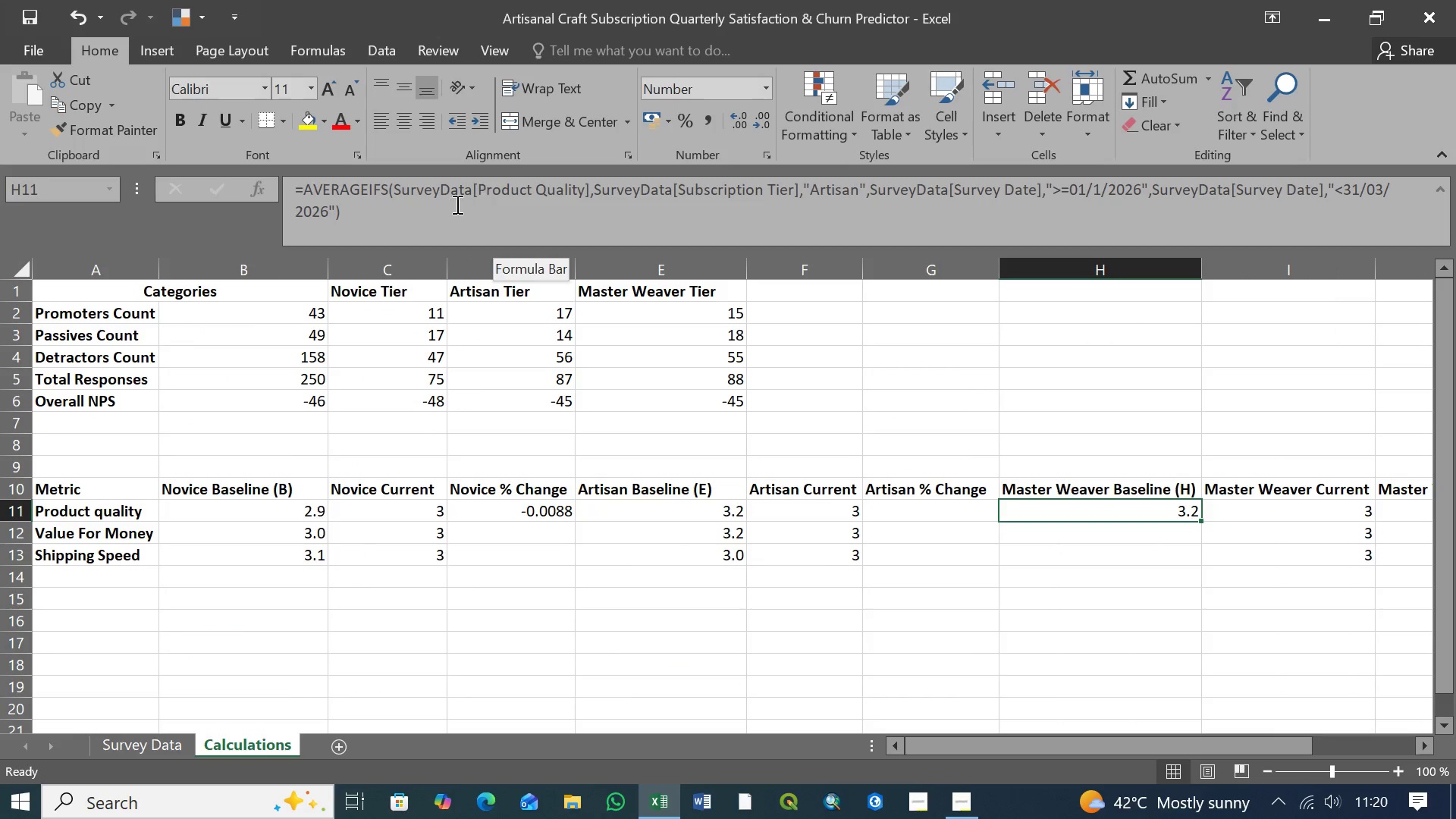 
left_click([857, 192])
 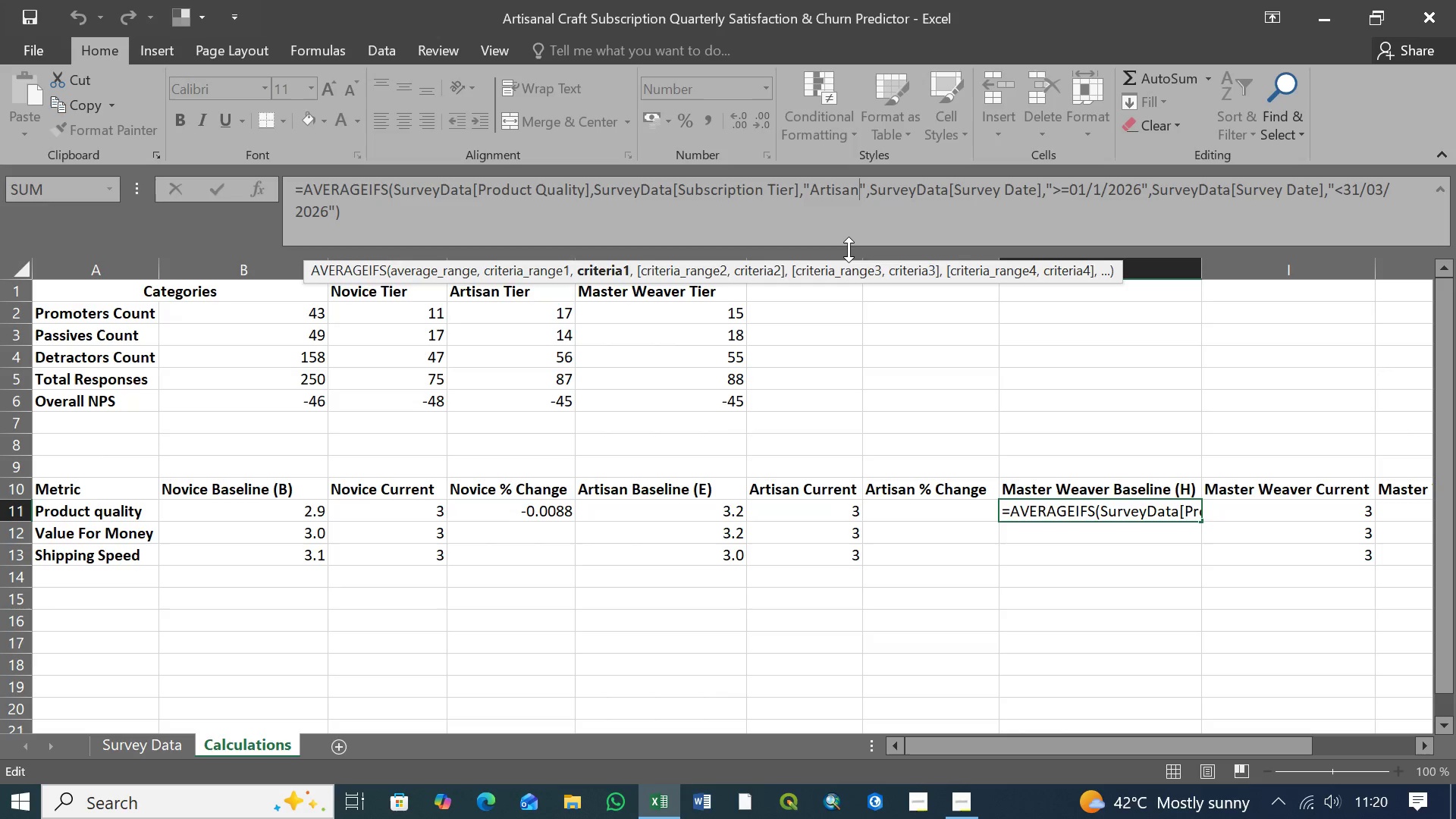 
key(Backspace)
key(Backspace)
key(Backspace)
key(Backspace)
key(Backspace)
key(Backspace)
key(Backspace)
type(Master Weaver)
 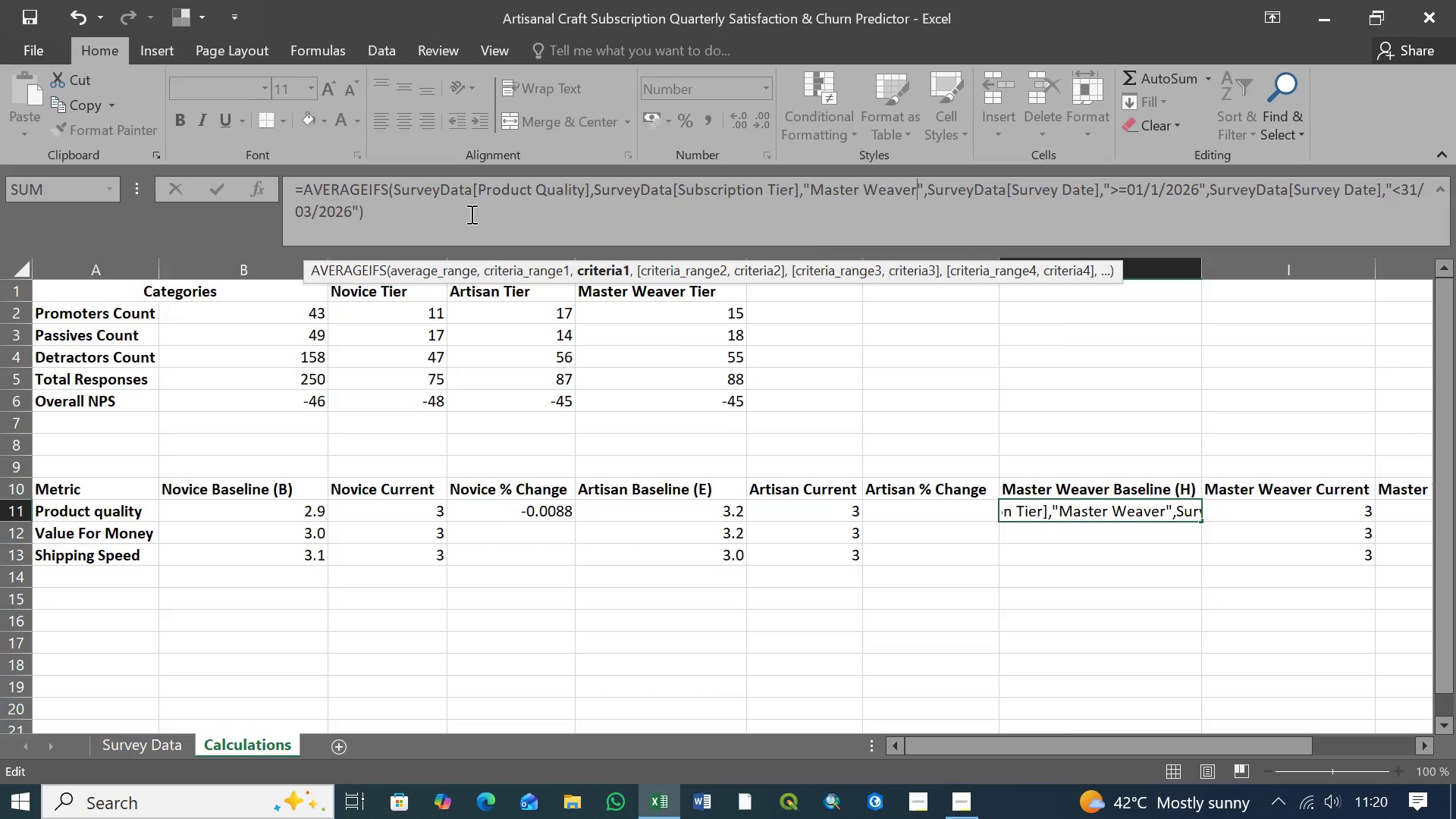 
left_click_drag(start_coordinate=[389, 221], to_coordinate=[297, 181])
 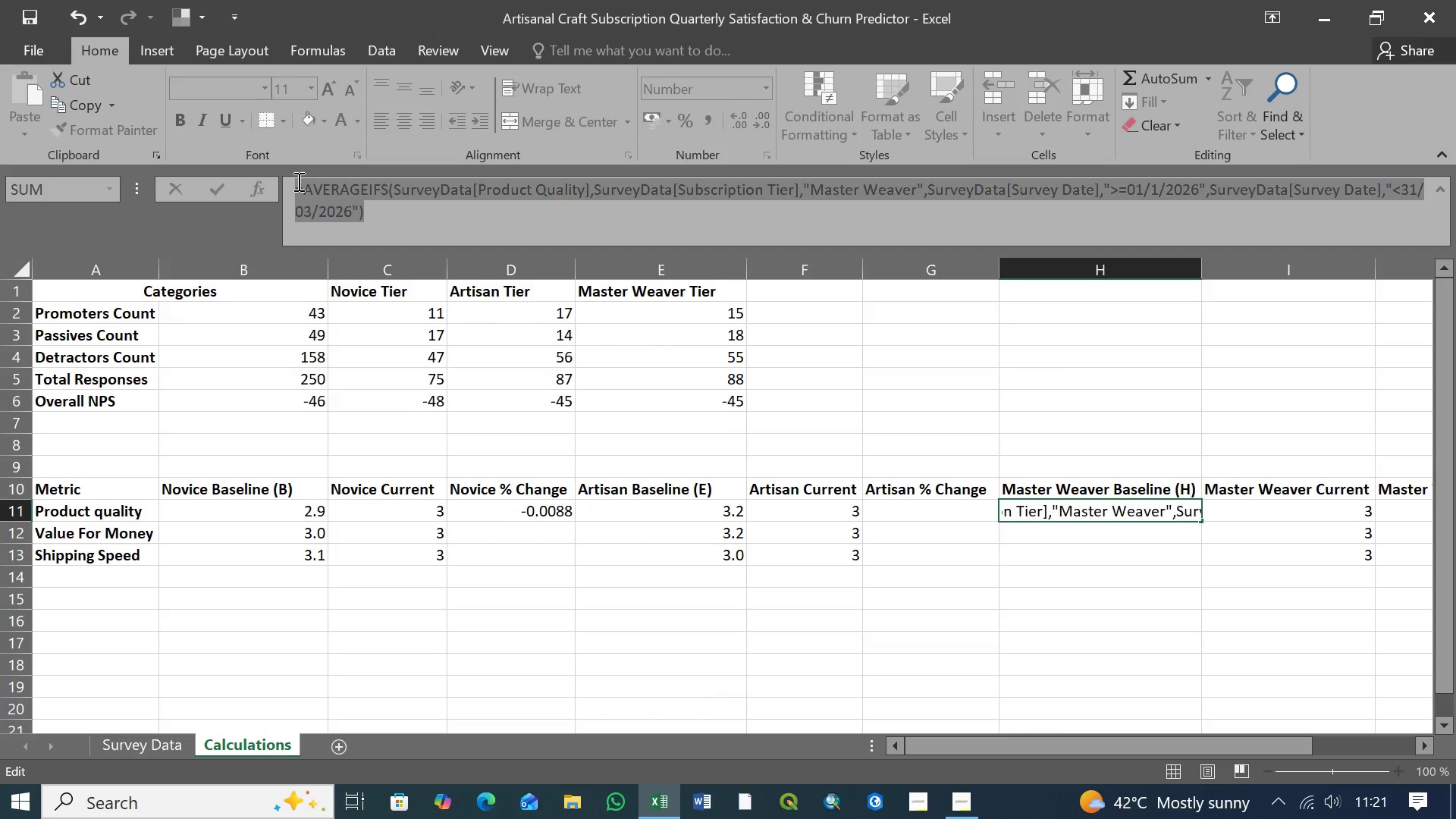 
key(Control+C)
 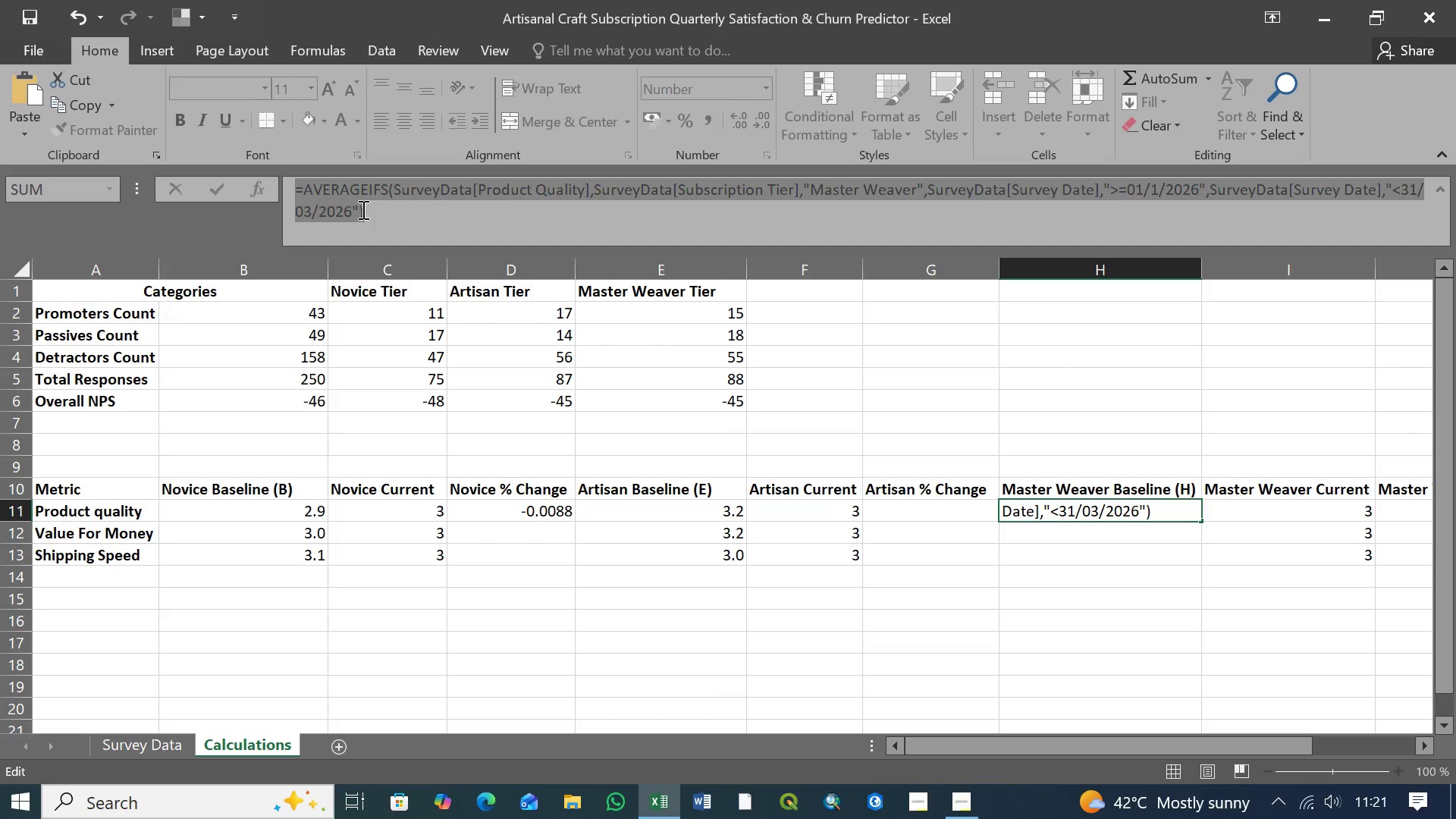 
left_click([366, 214])
 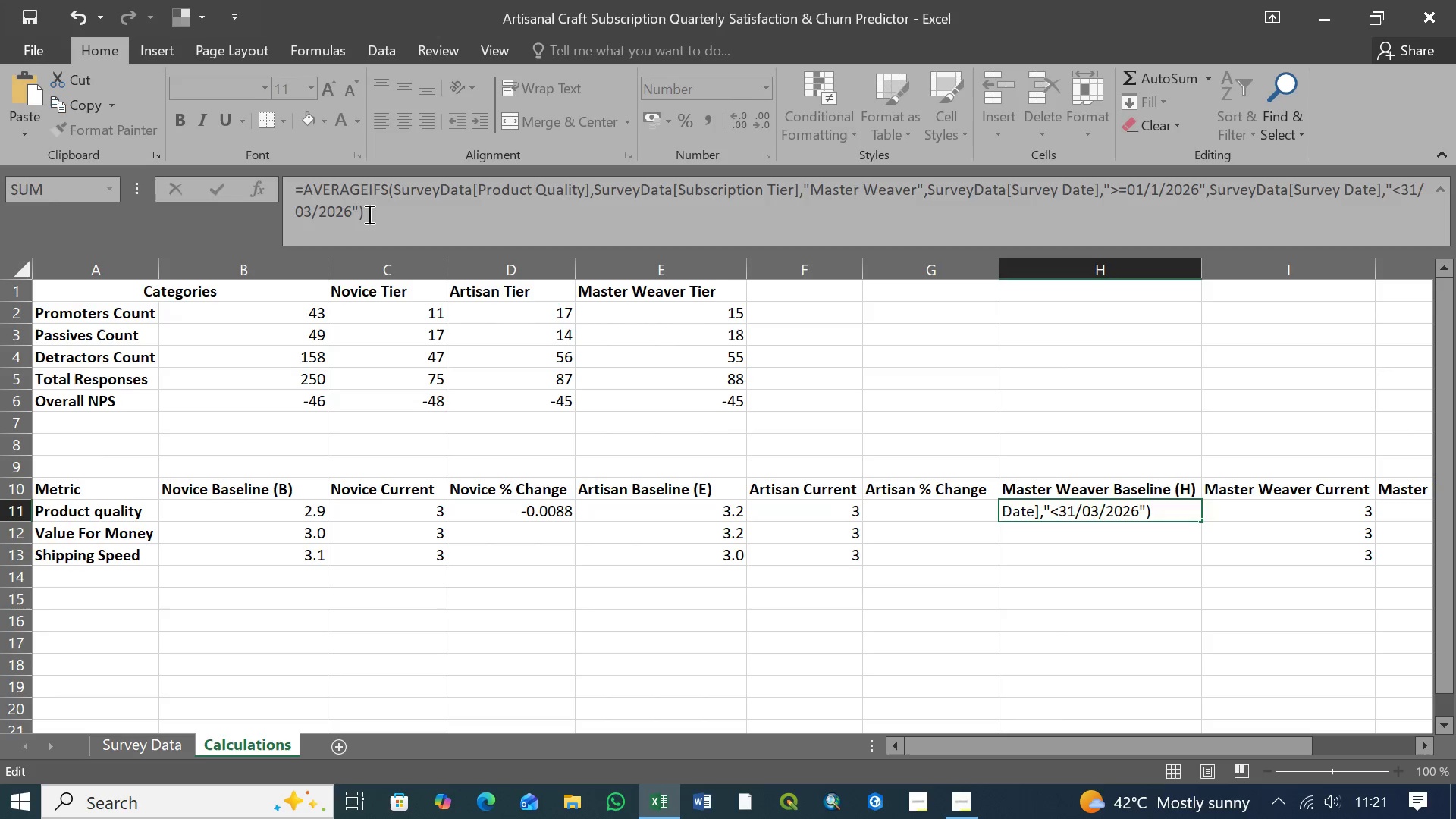 
key(Enter)
 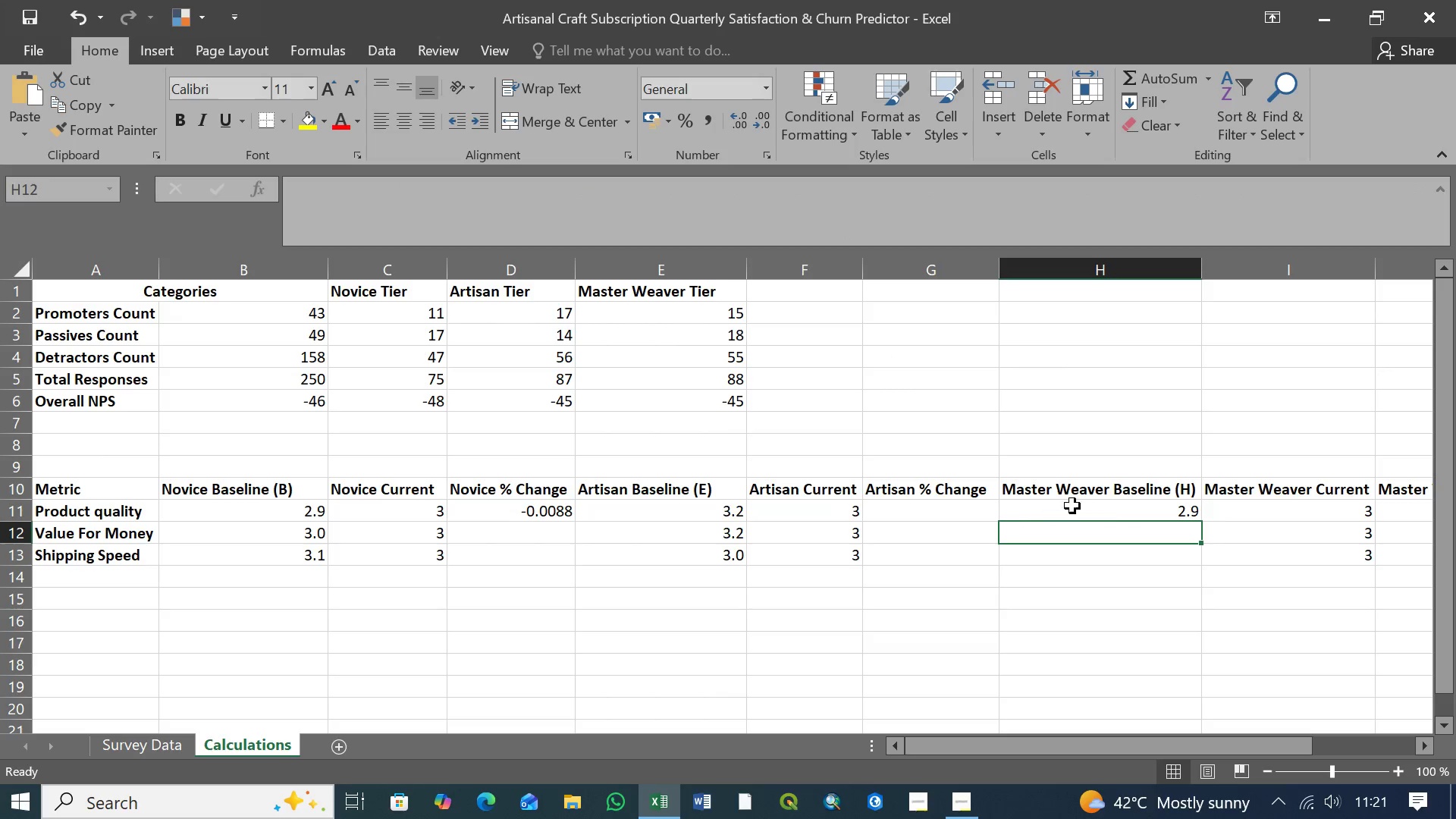 
left_click([1117, 510])
 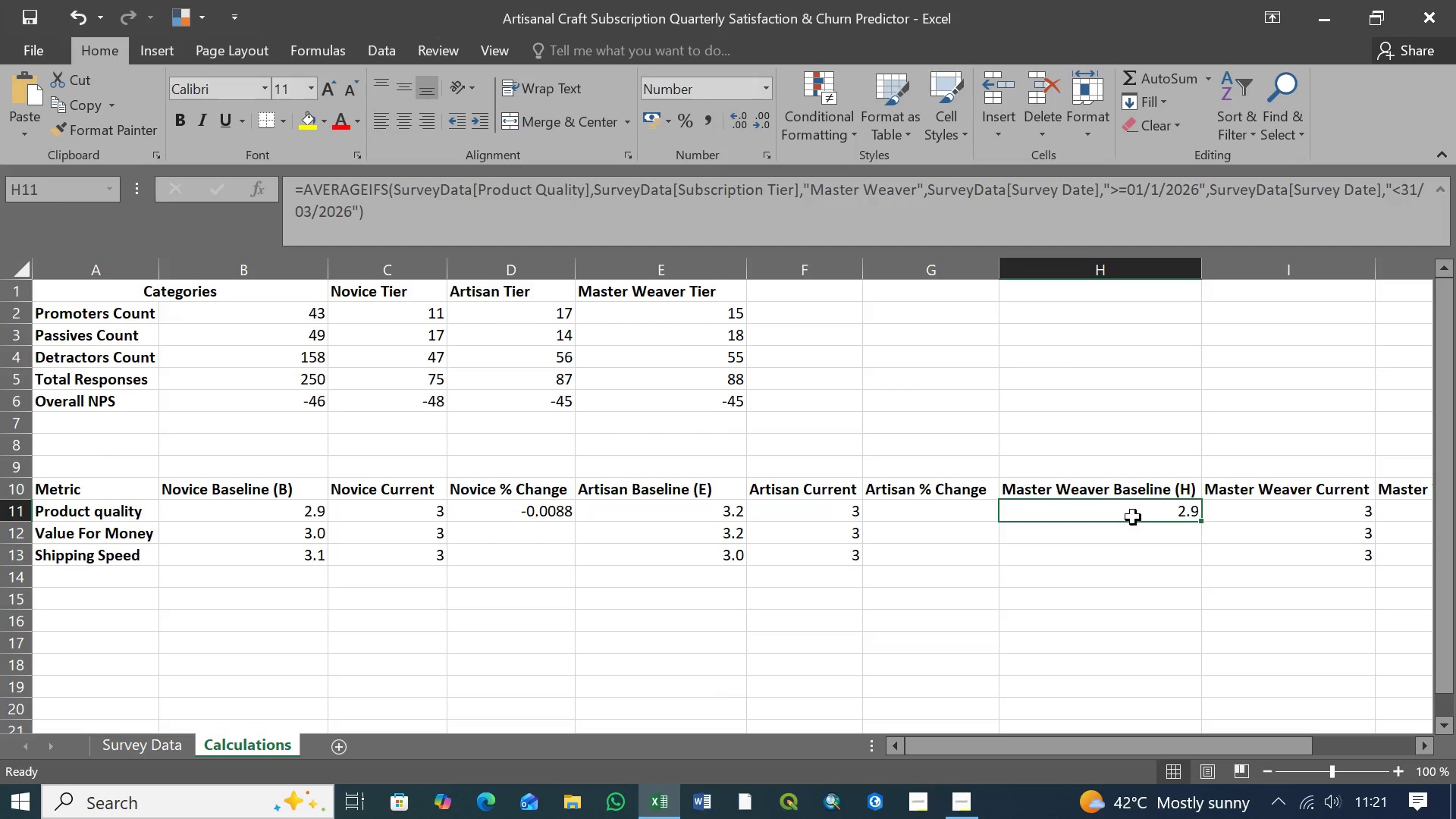 
left_click([1147, 537])
 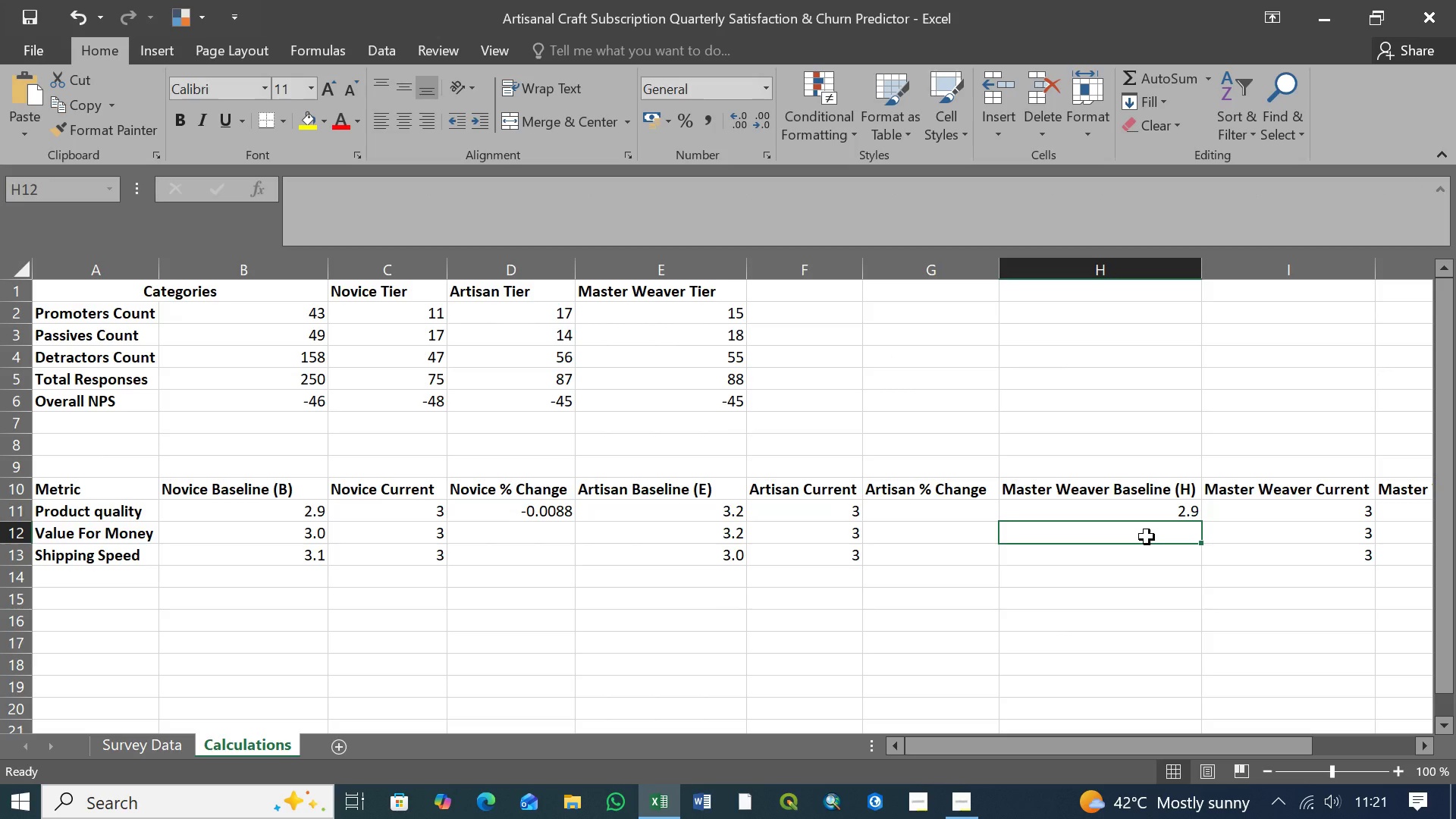 
key(Control+V)
 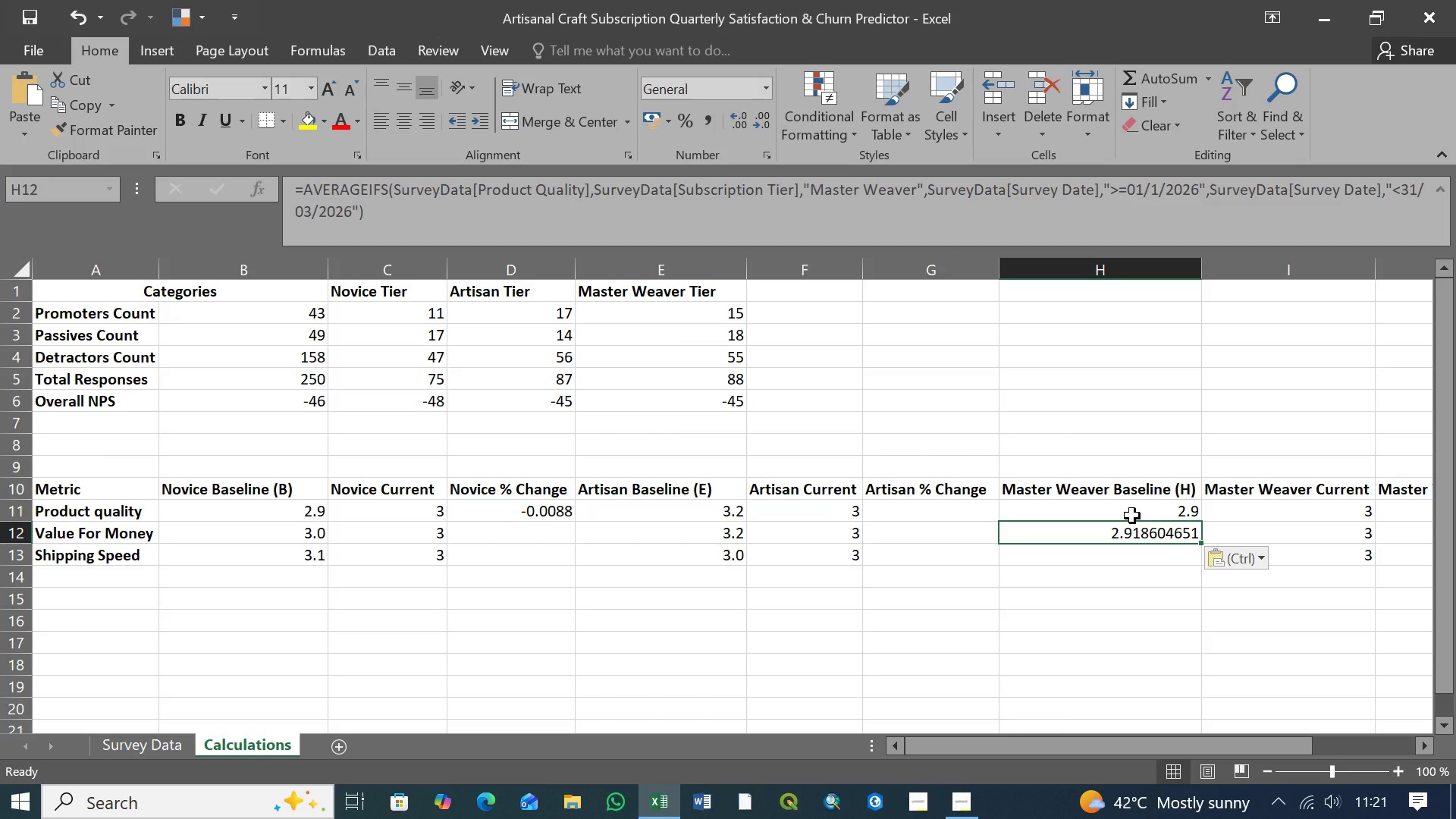 
wait(36.98)
 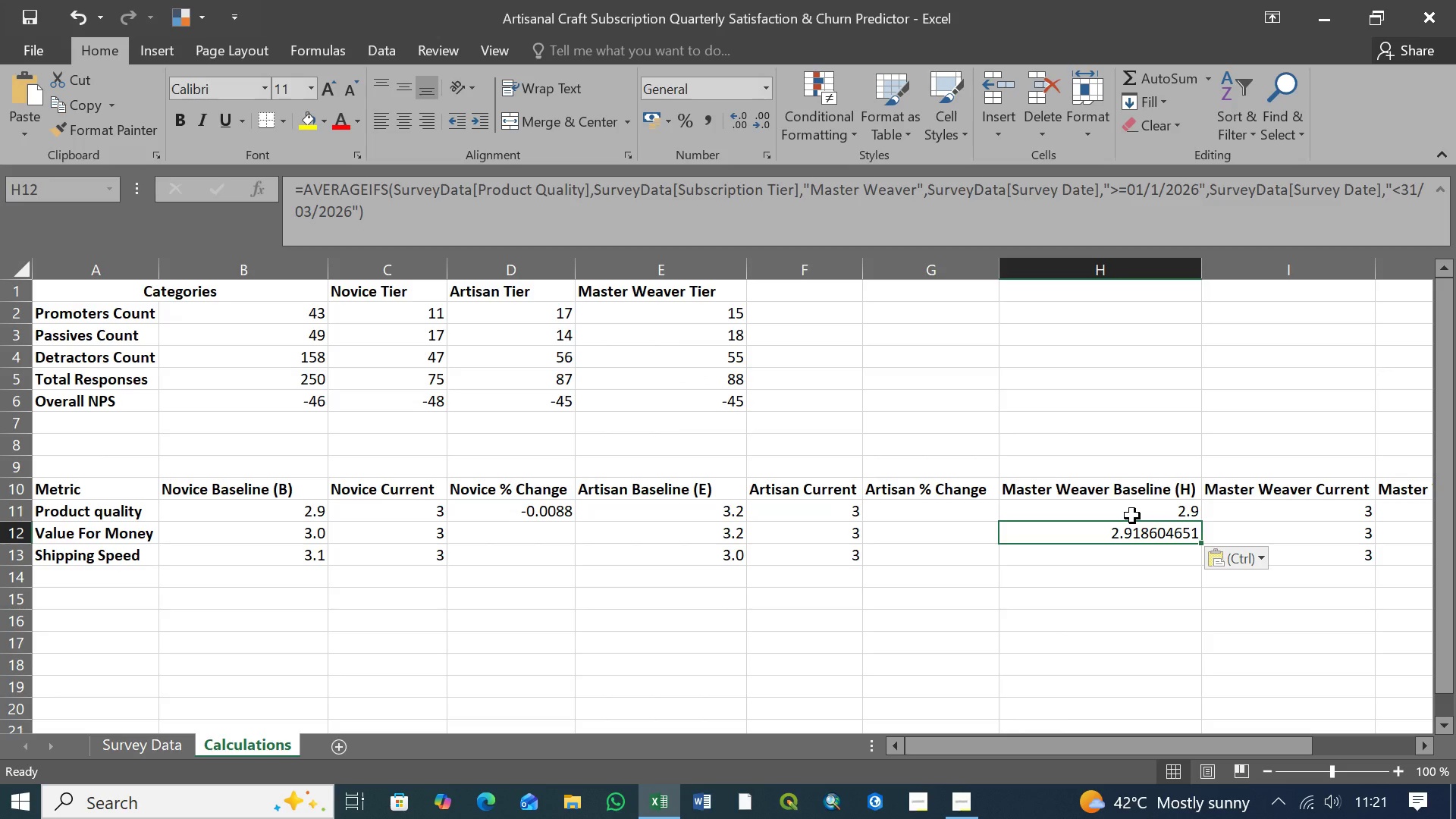 
left_click([1138, 513])
 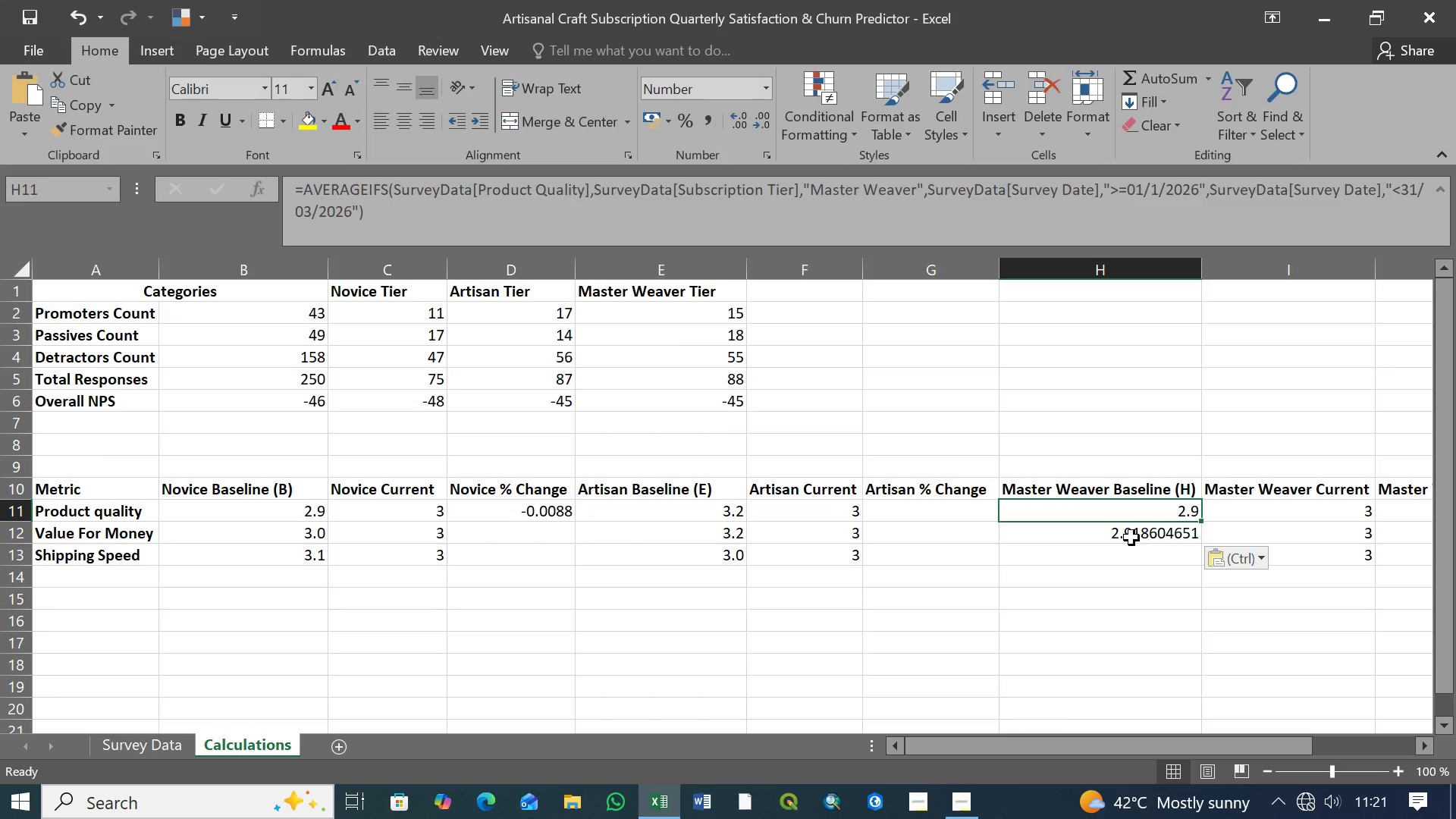 
left_click([1131, 538])
 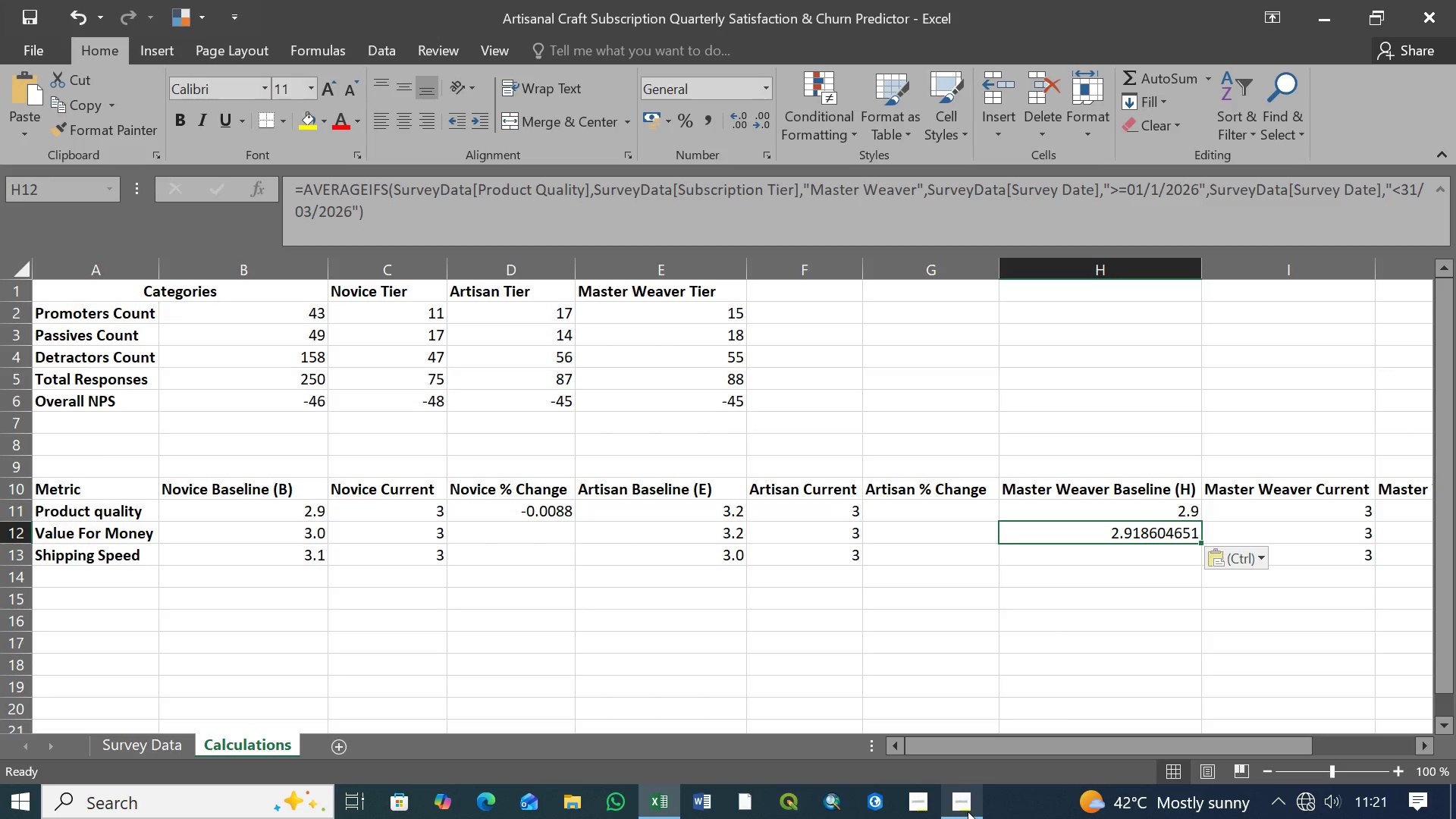 
left_click([968, 811])